 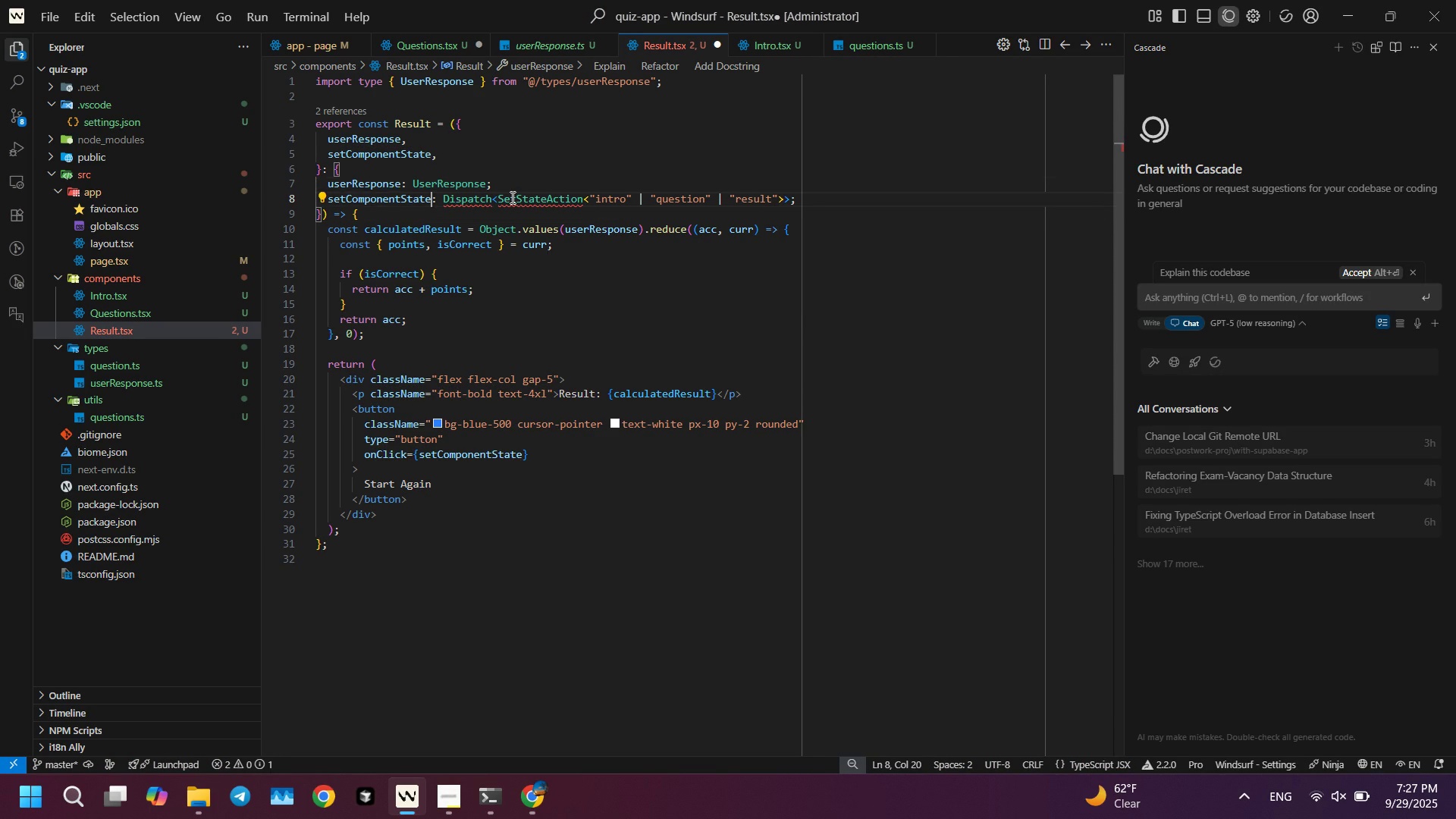 
key(Control+ArrowRight)
 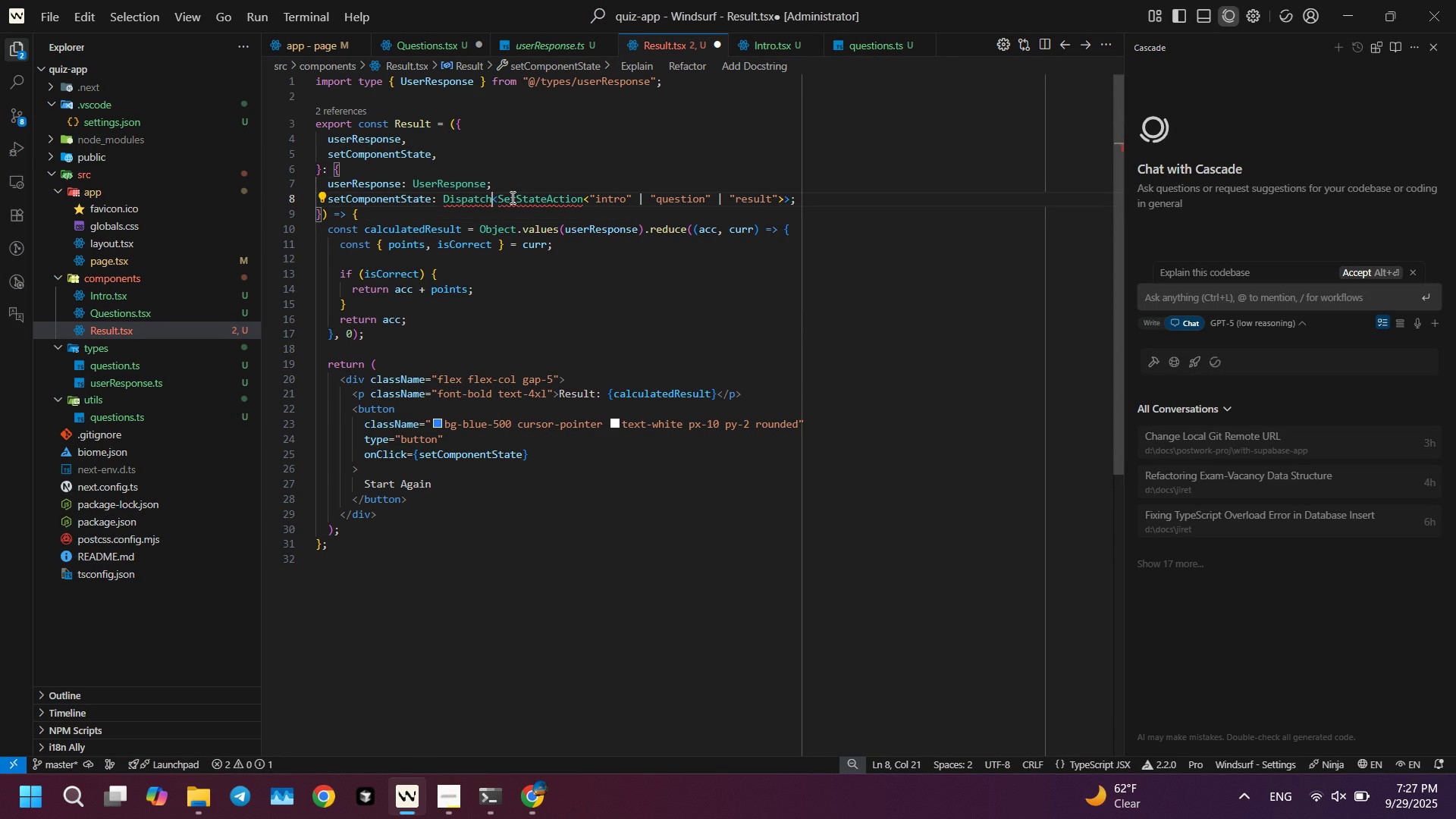 
key(Control+ArrowRight)
 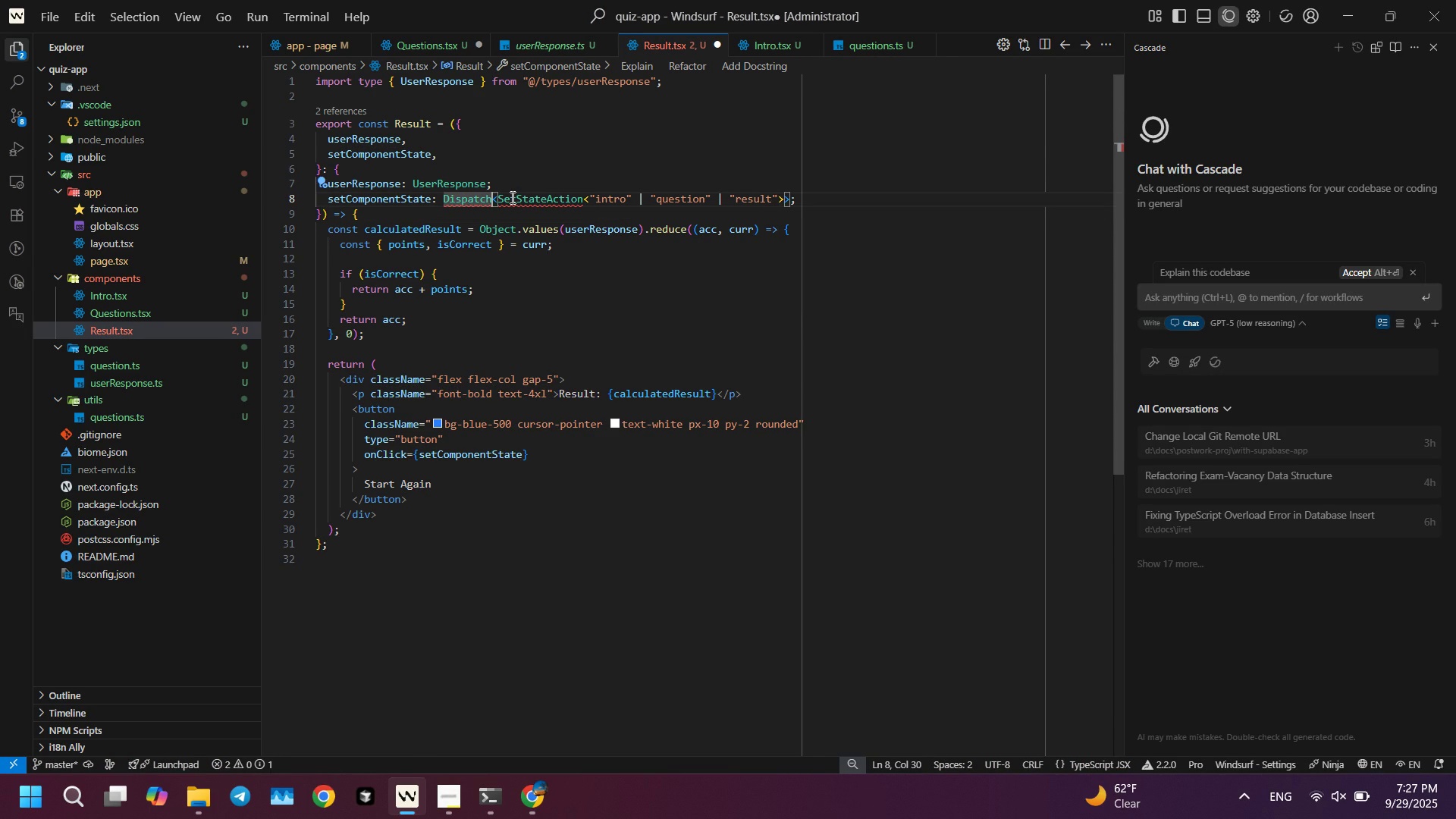 
key(Control+Space)
 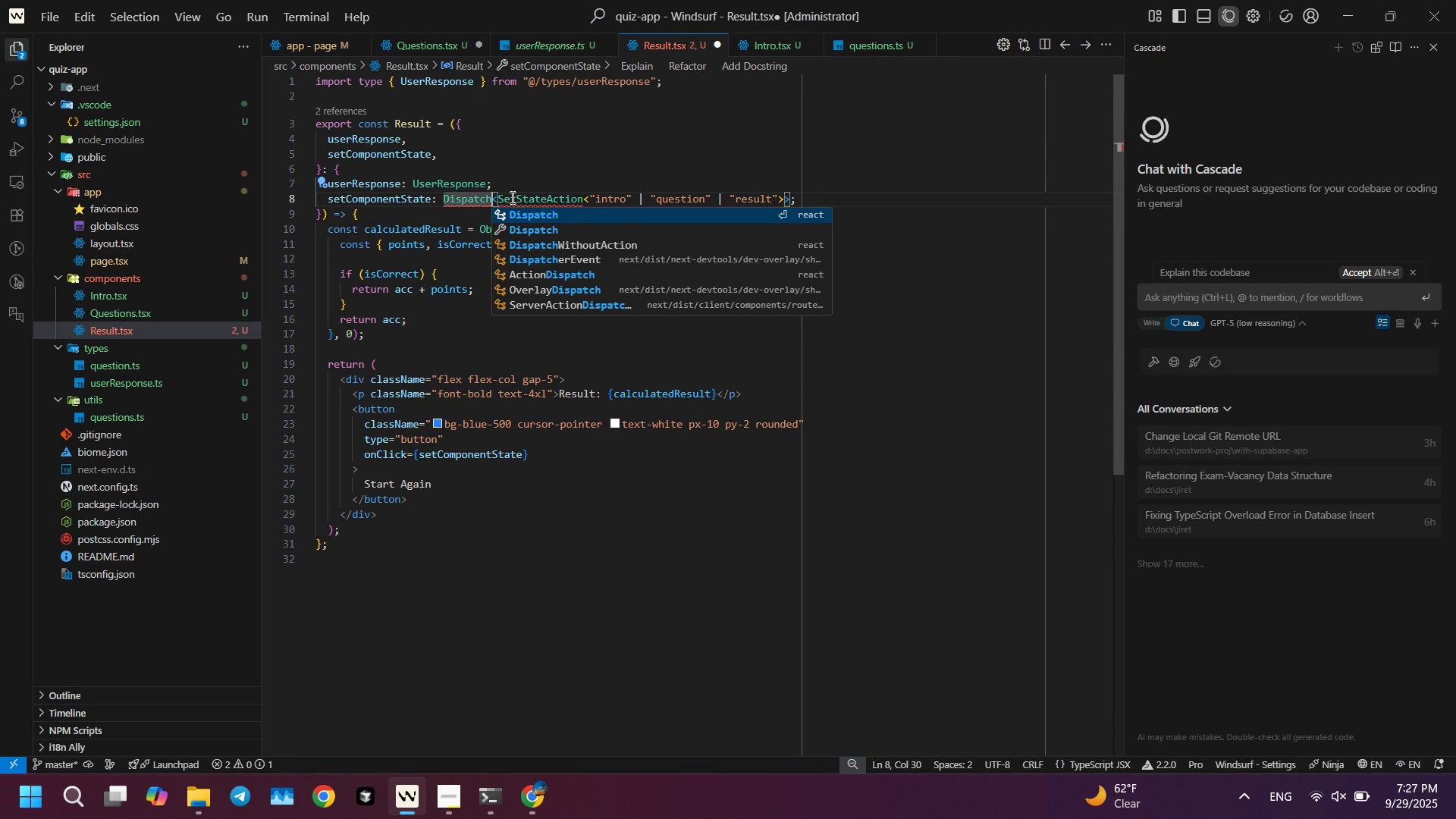 
key(Enter)